 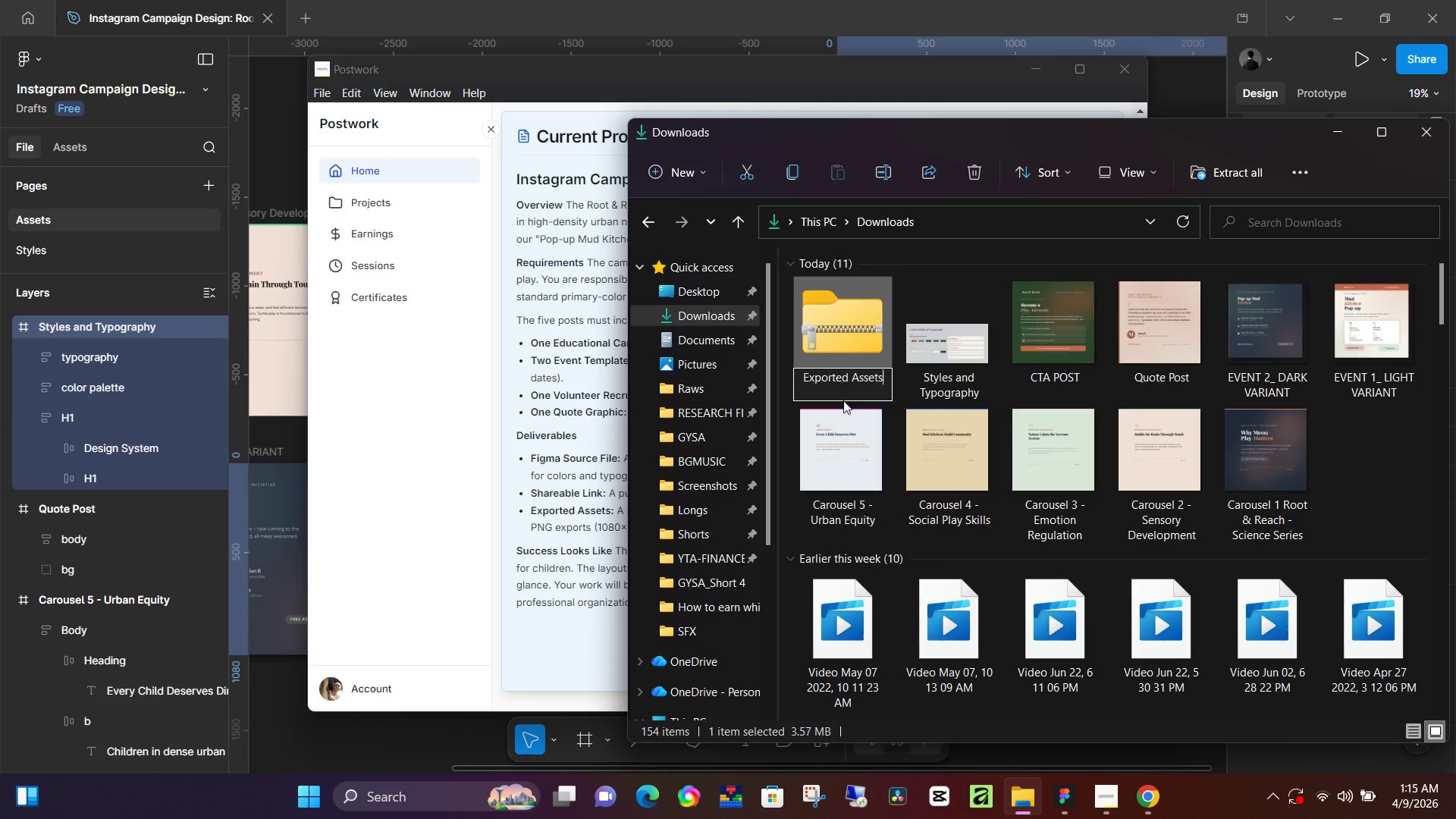 
key(Control+V)
 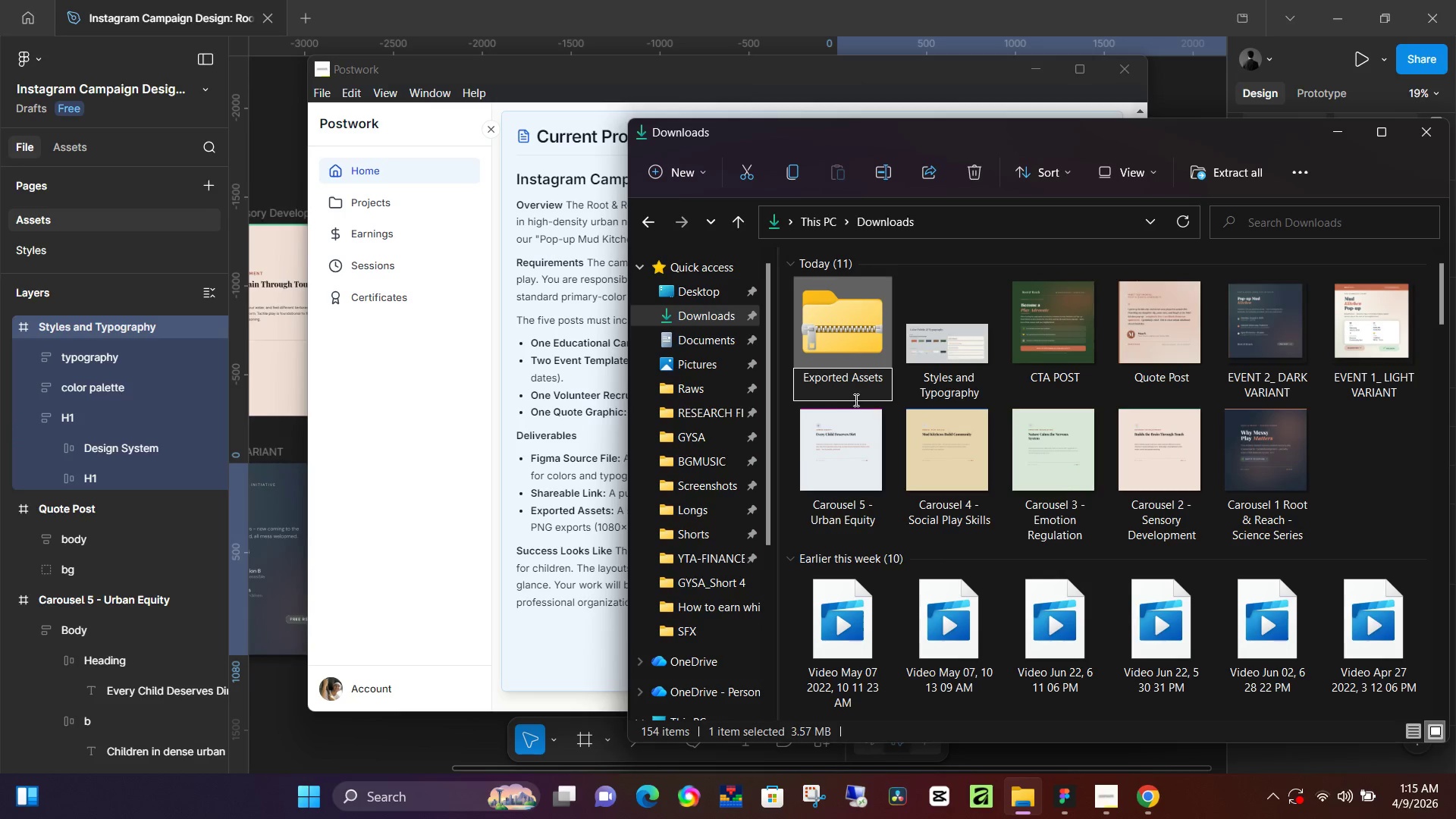 
key(Enter)
 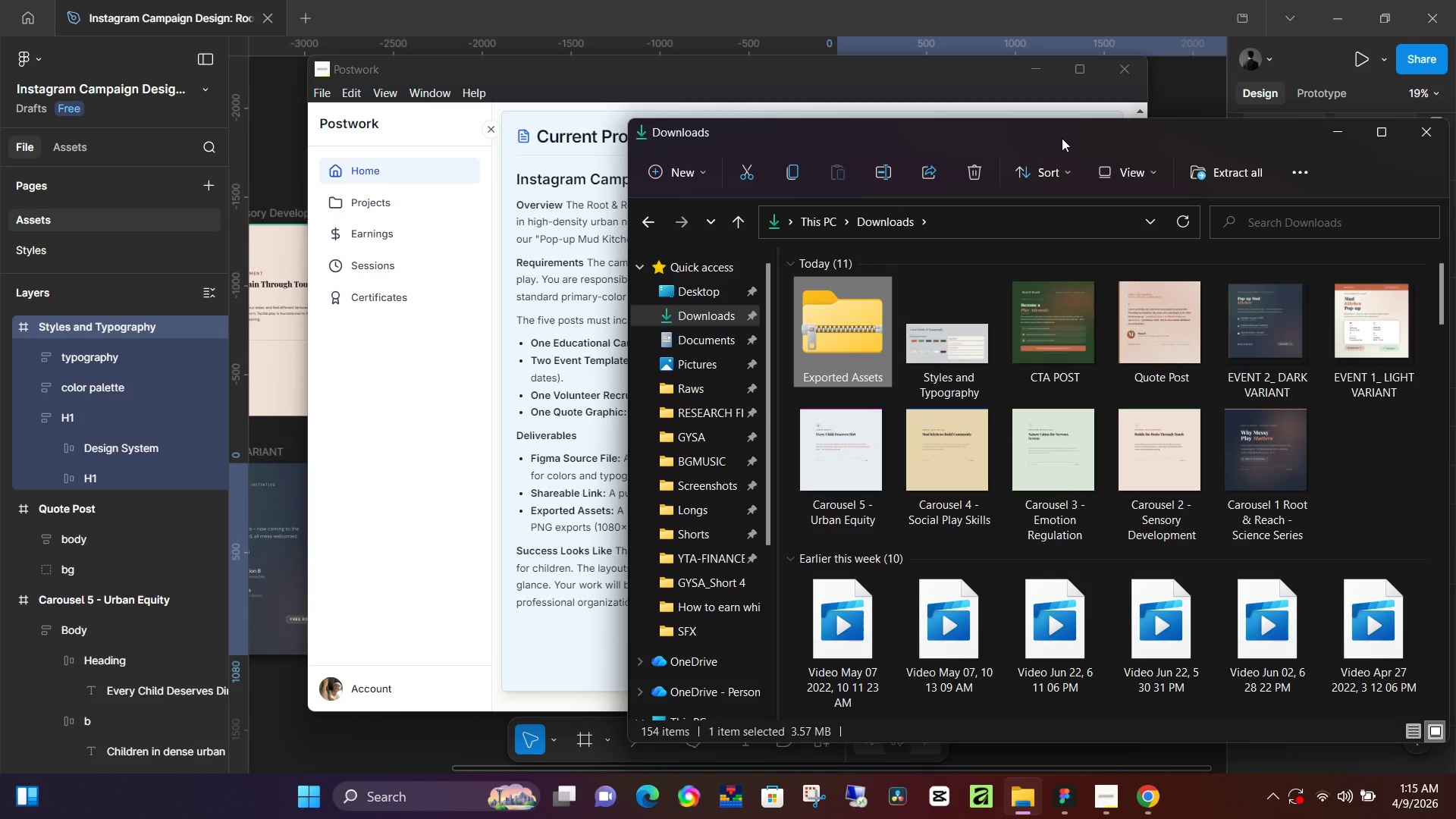 
left_click_drag(start_coordinate=[1058, 136], to_coordinate=[1119, 127])
 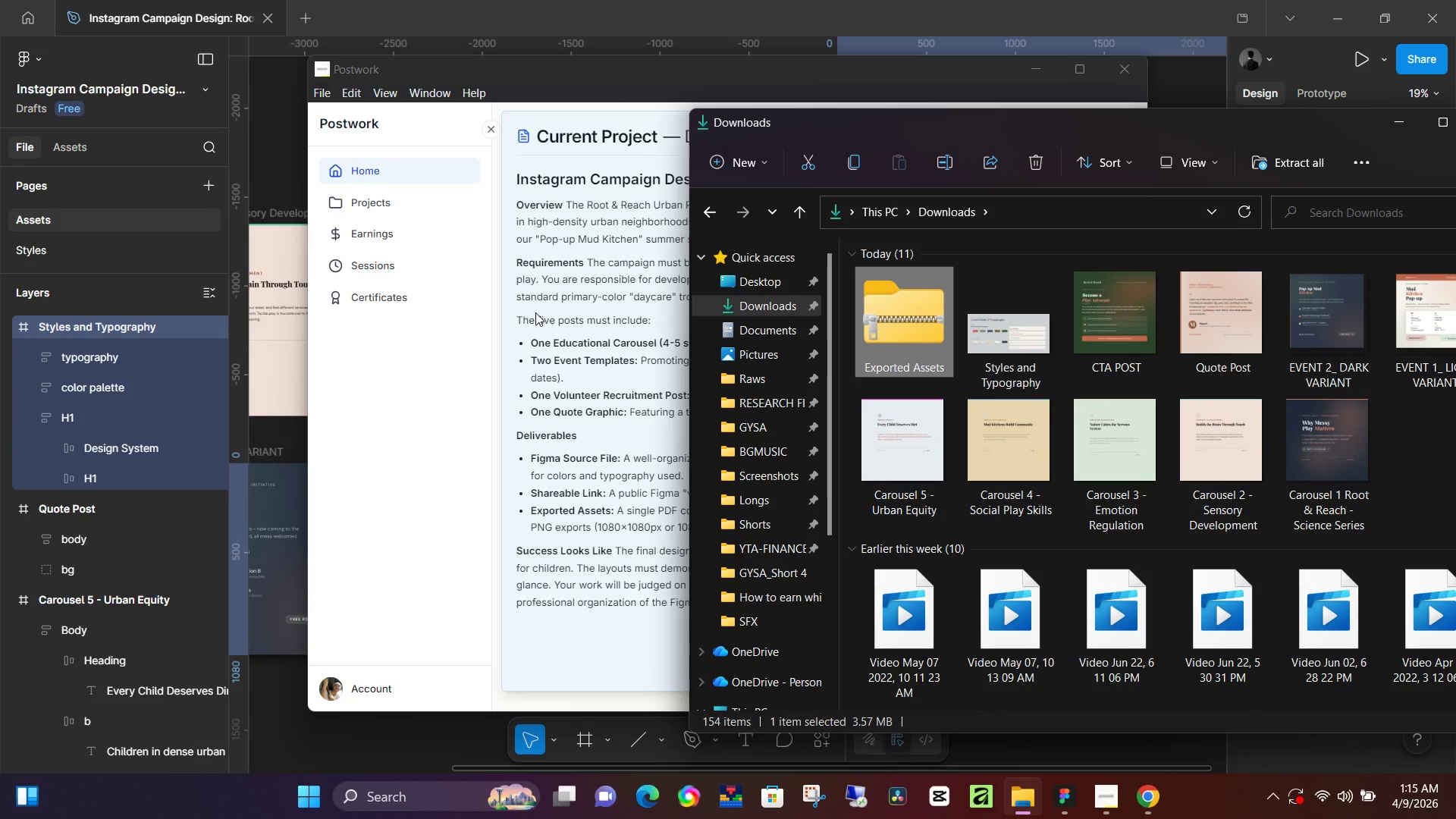 
left_click([535, 312])